 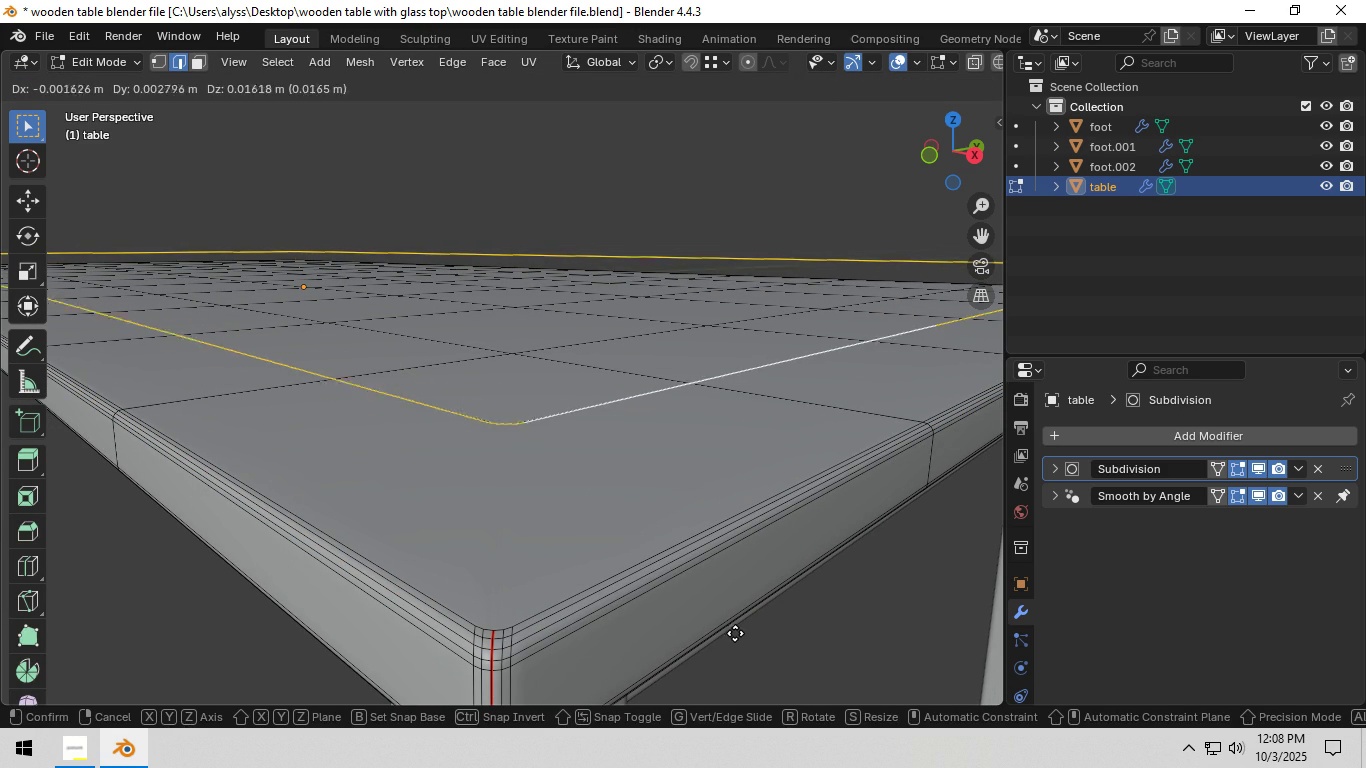 
right_click([731, 634])
 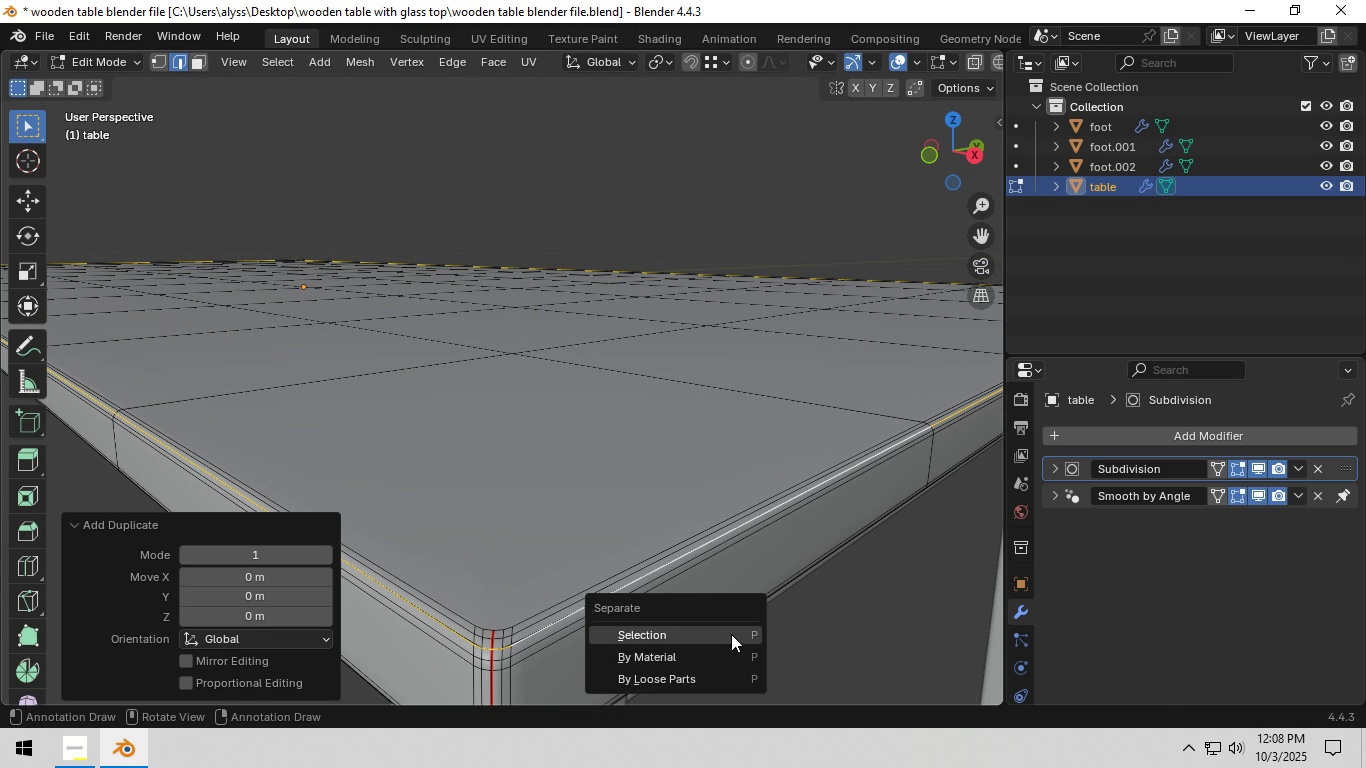 
key(P)
 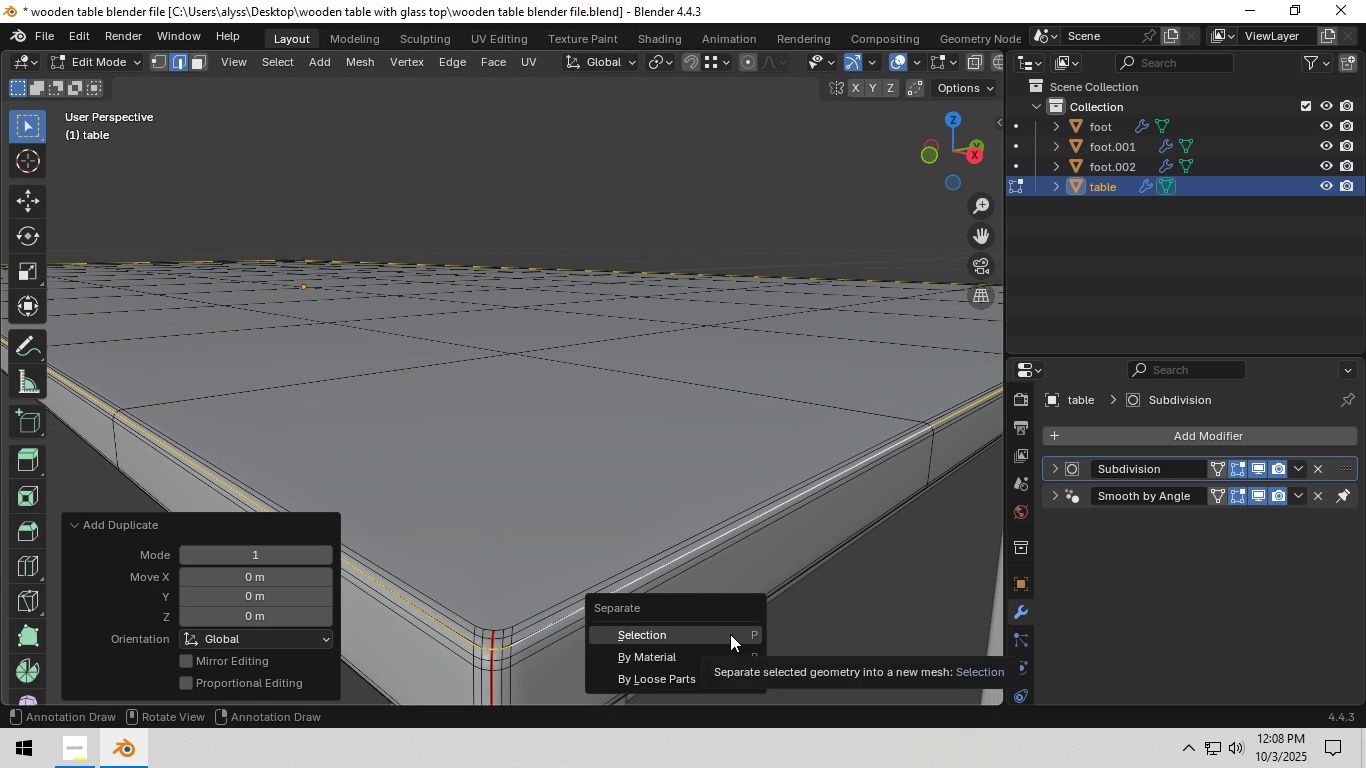 
left_click([730, 634])
 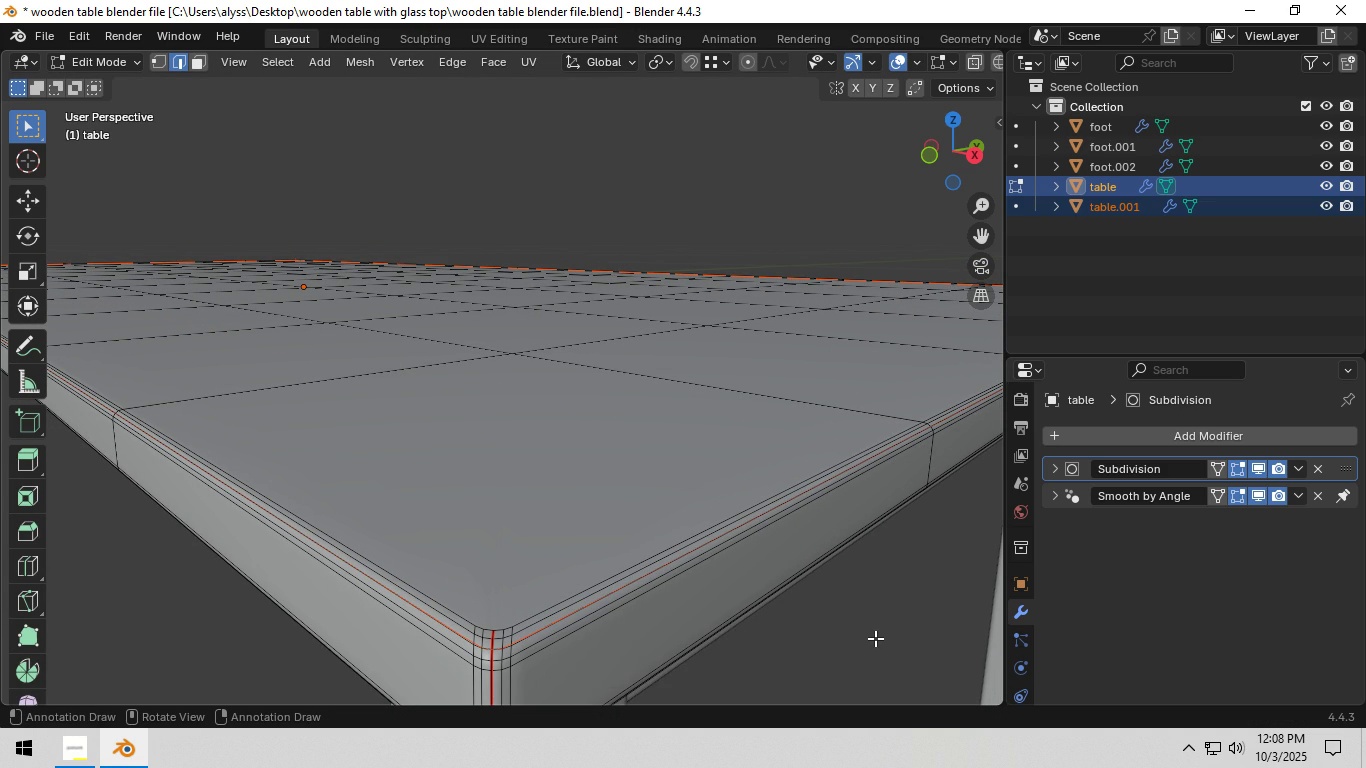 
left_click([875, 638])
 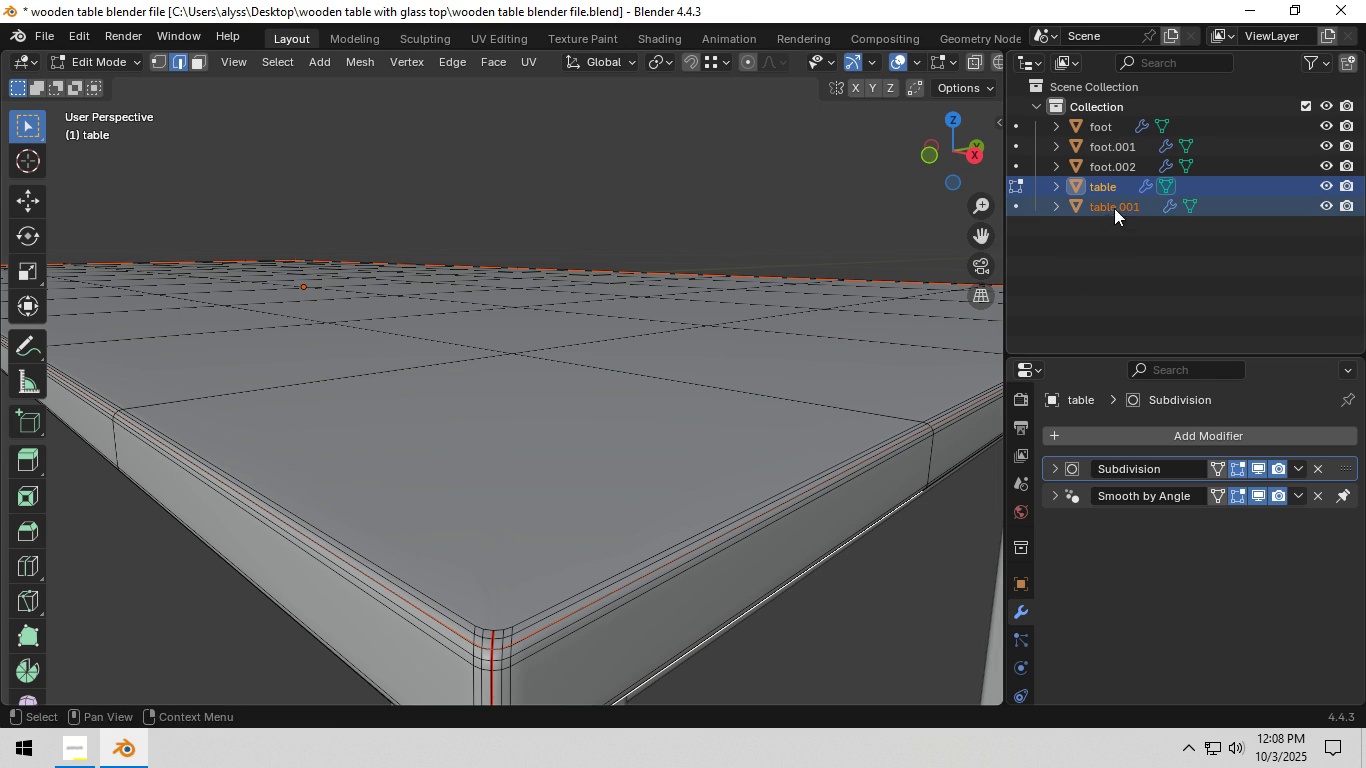 
key(Tab)
 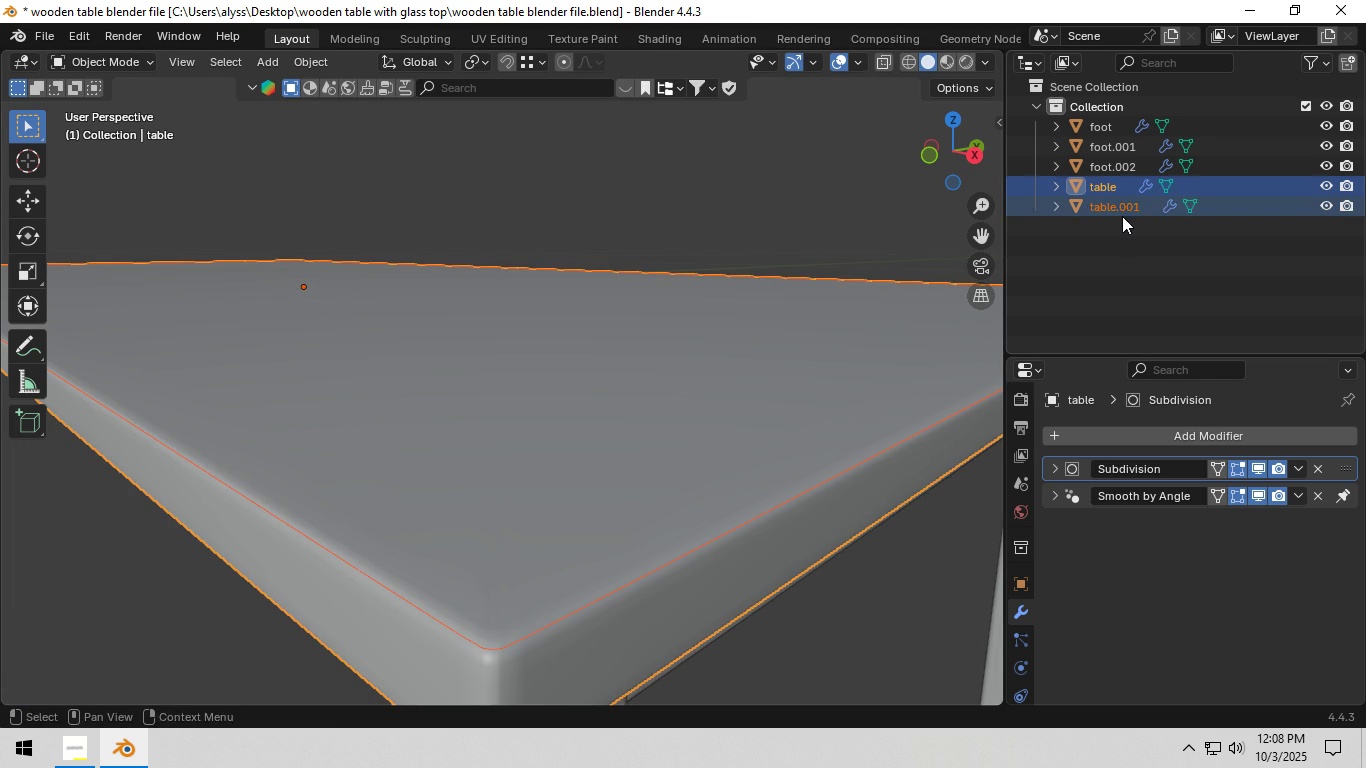 
left_click([1122, 216])
 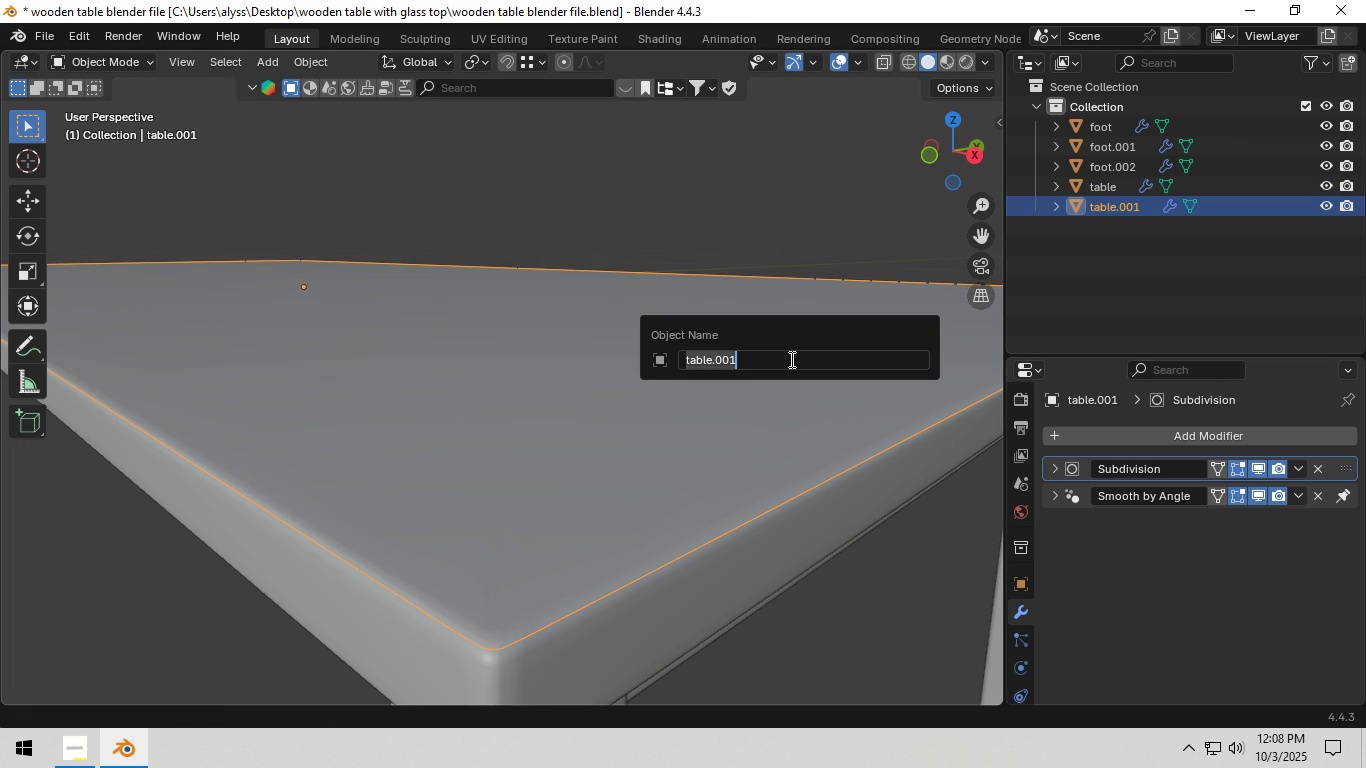 
type([F2]glass top)
 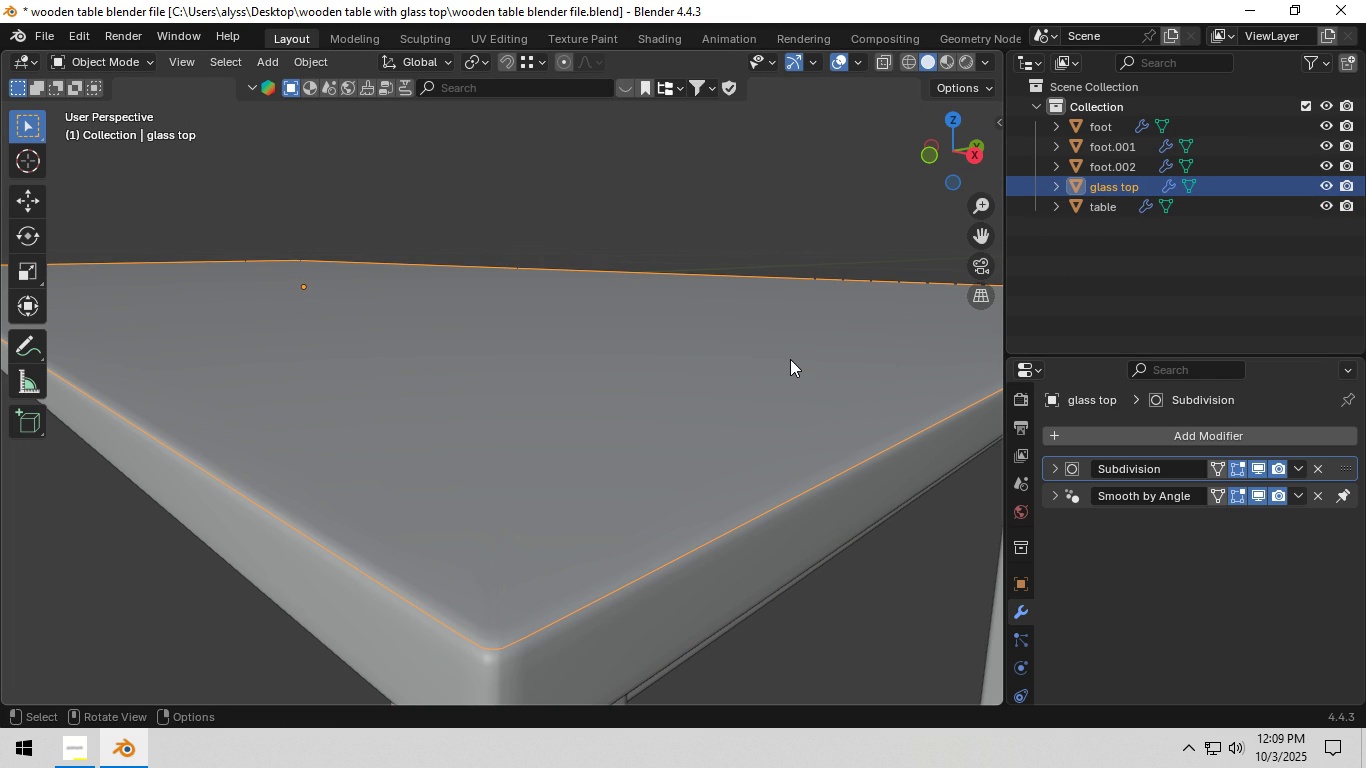 
key(Enter)
 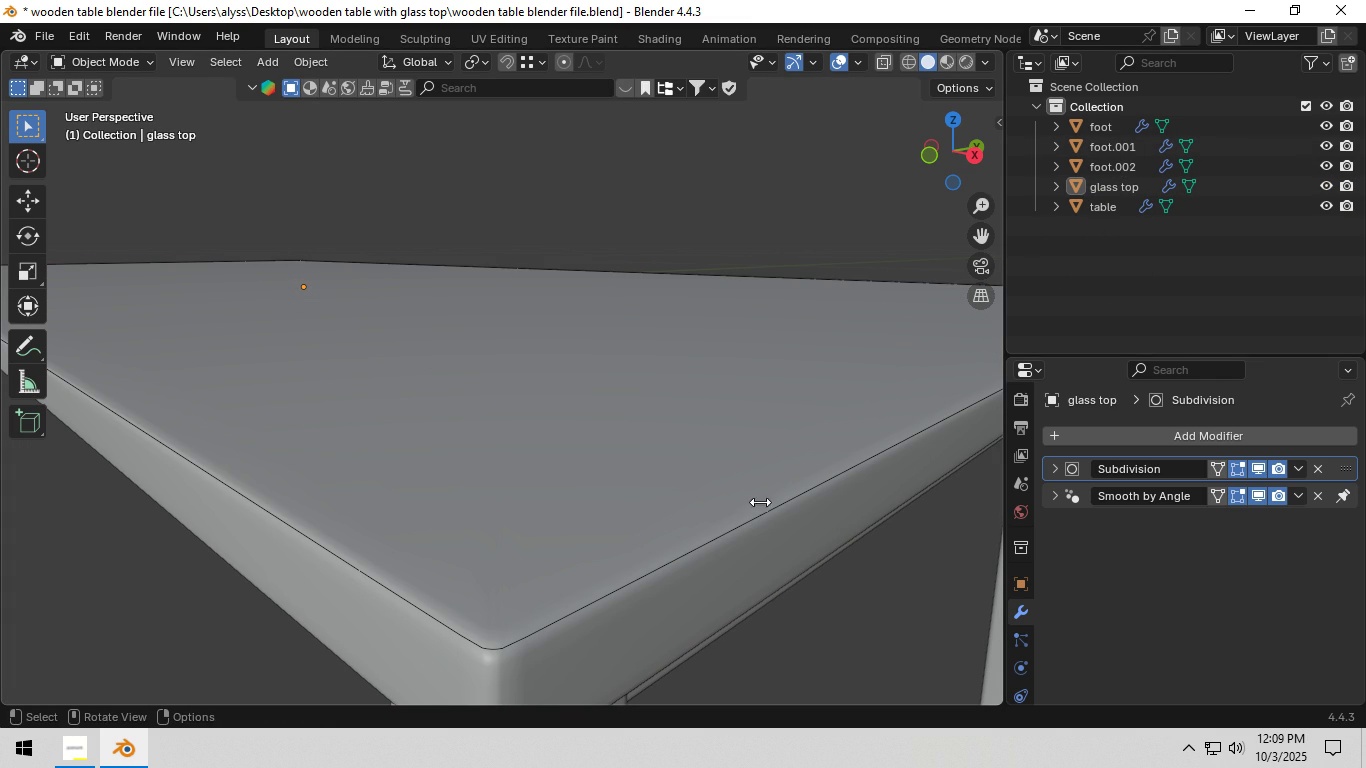 
wait(5.94)
 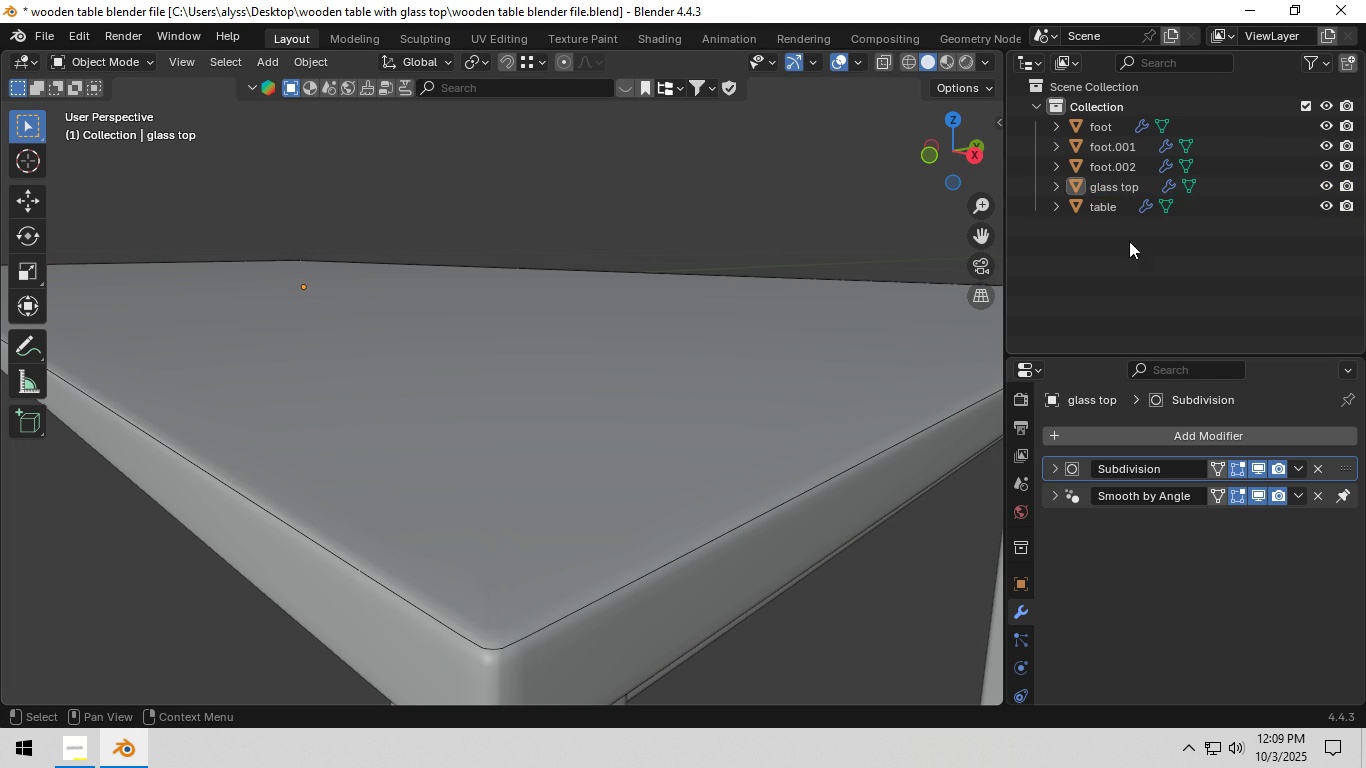 
scroll: coordinate [793, 503], scroll_direction: down, amount: 4.0
 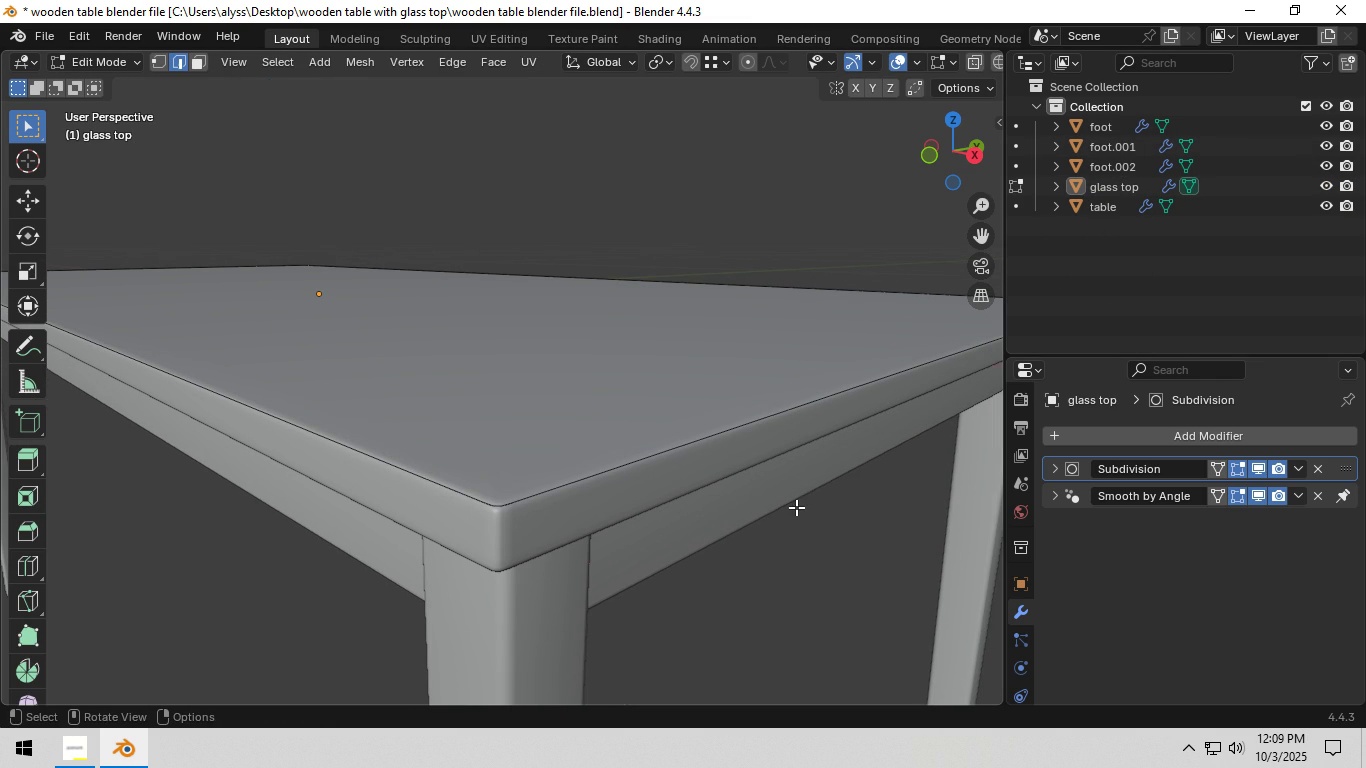 
key(Tab)
 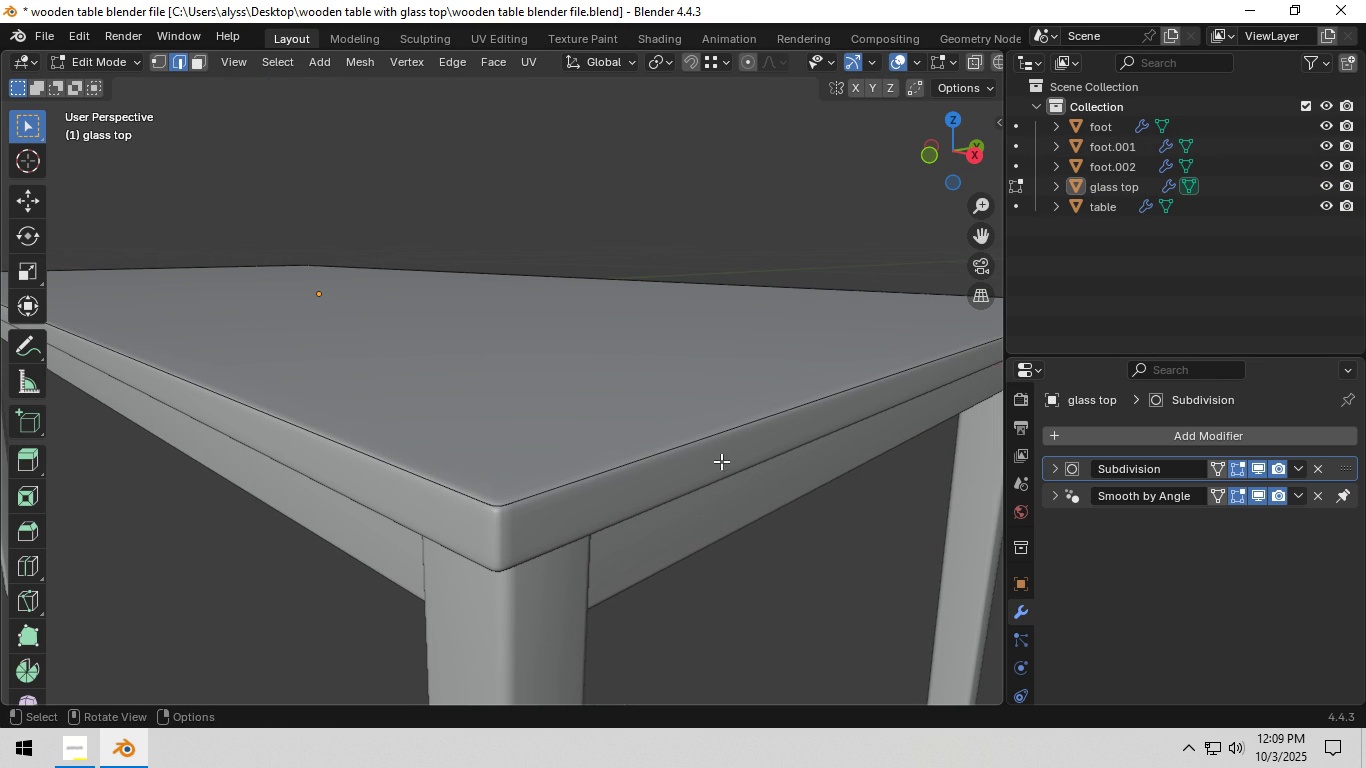 
left_click([686, 441])